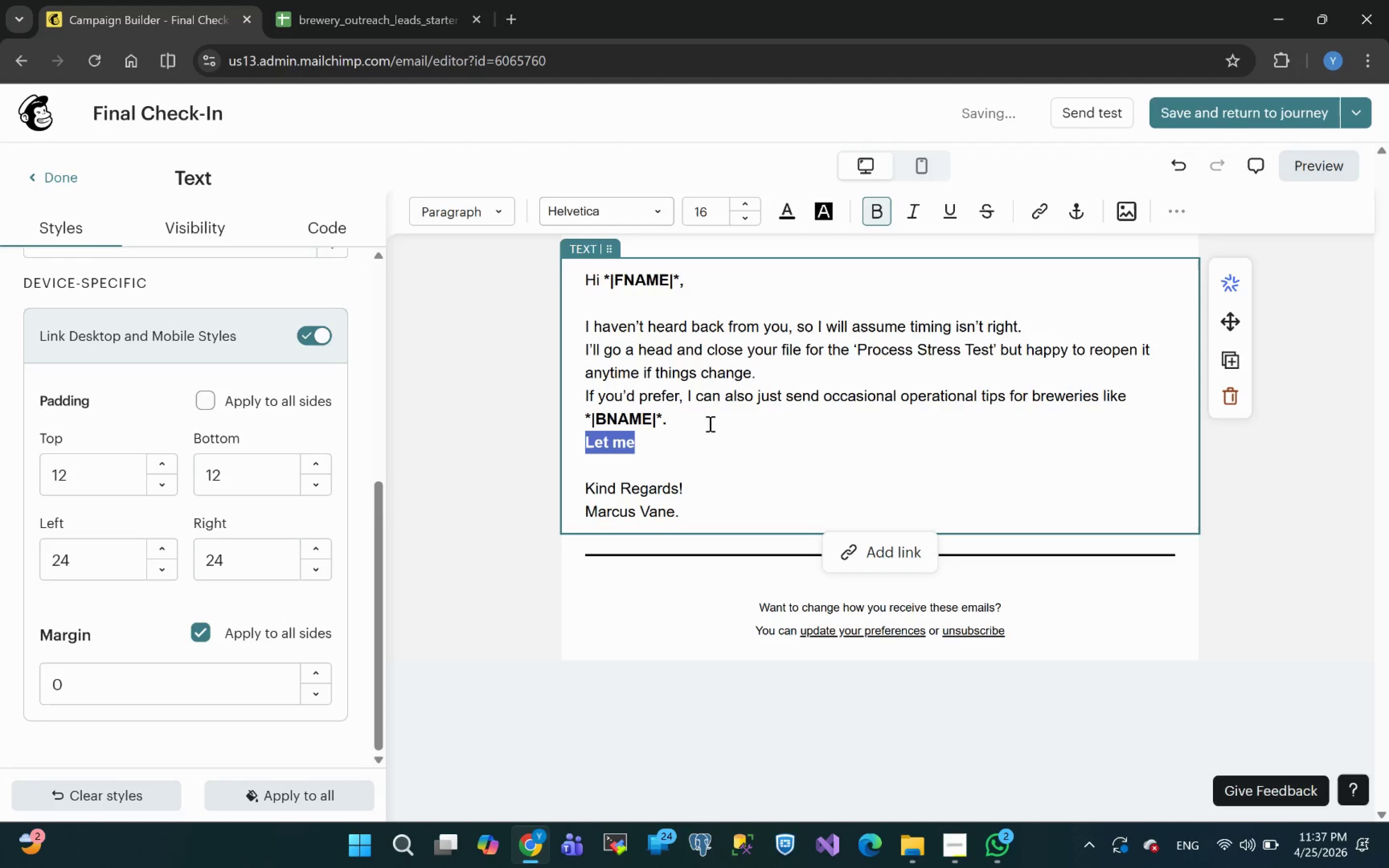 
key(Control+B)
 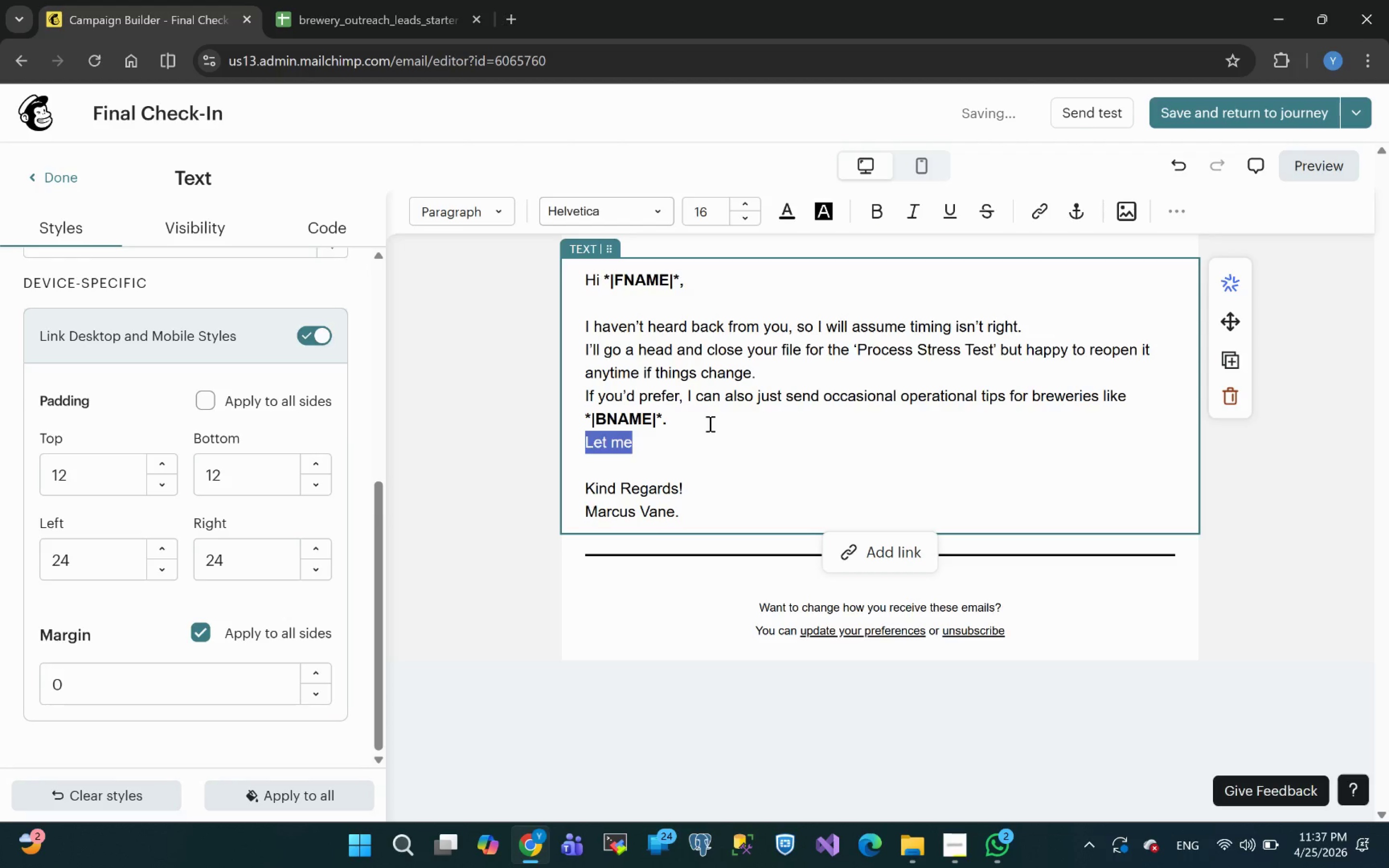 
key(ArrowRight)
 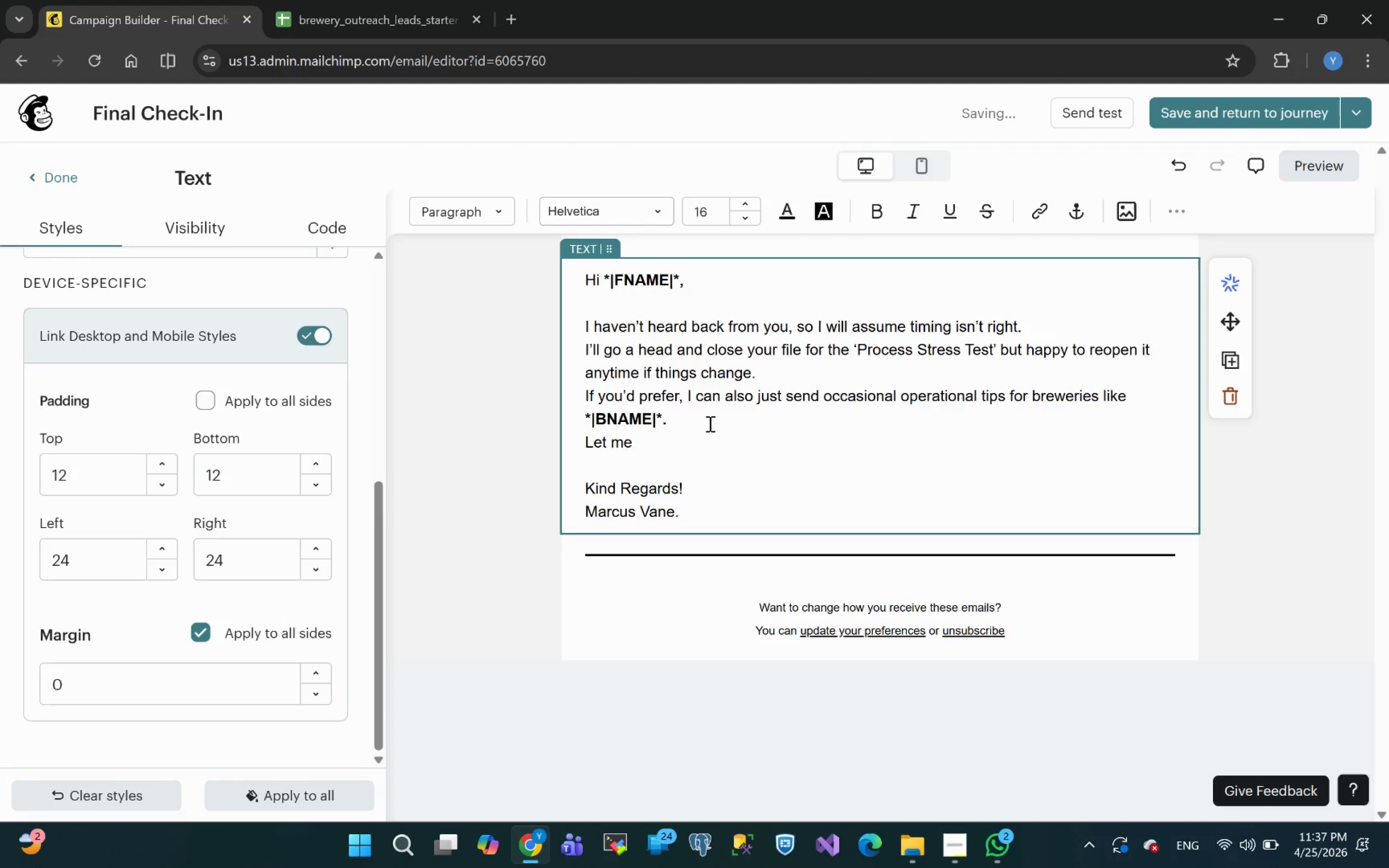 
type( know what )